 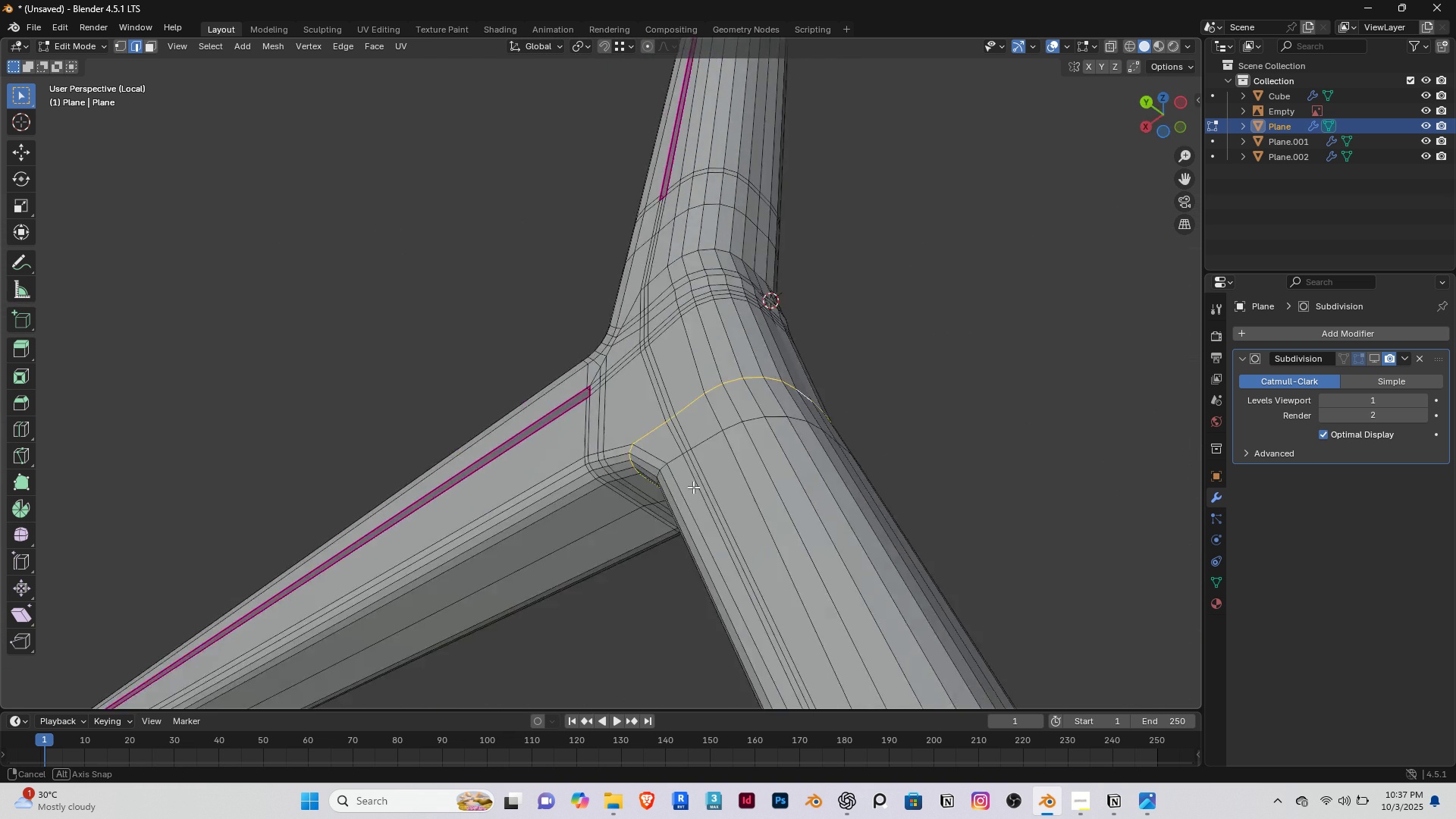 
right_click([267, 437])
 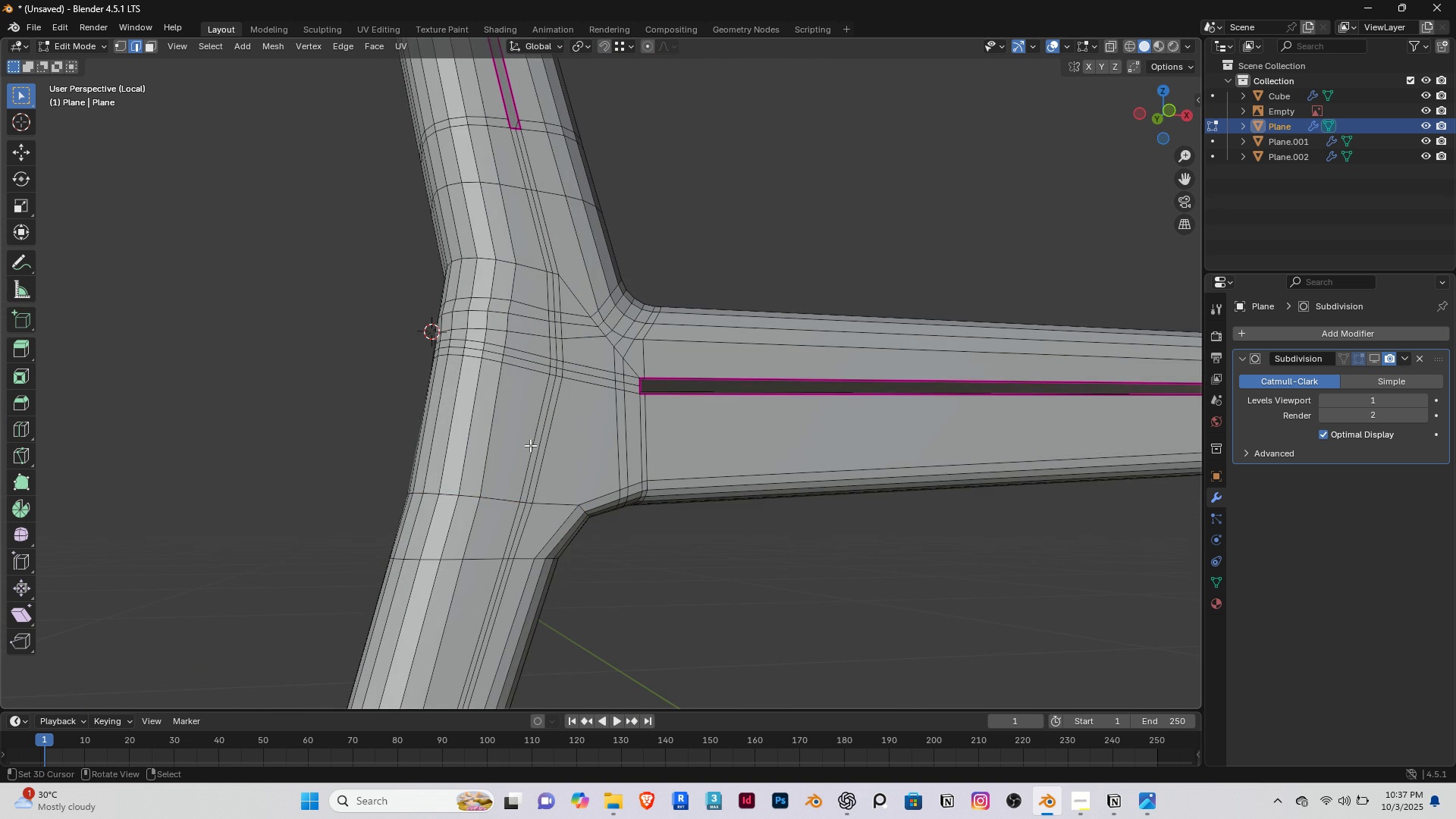 
scroll: coordinate [563, 394], scroll_direction: up, amount: 3.0
 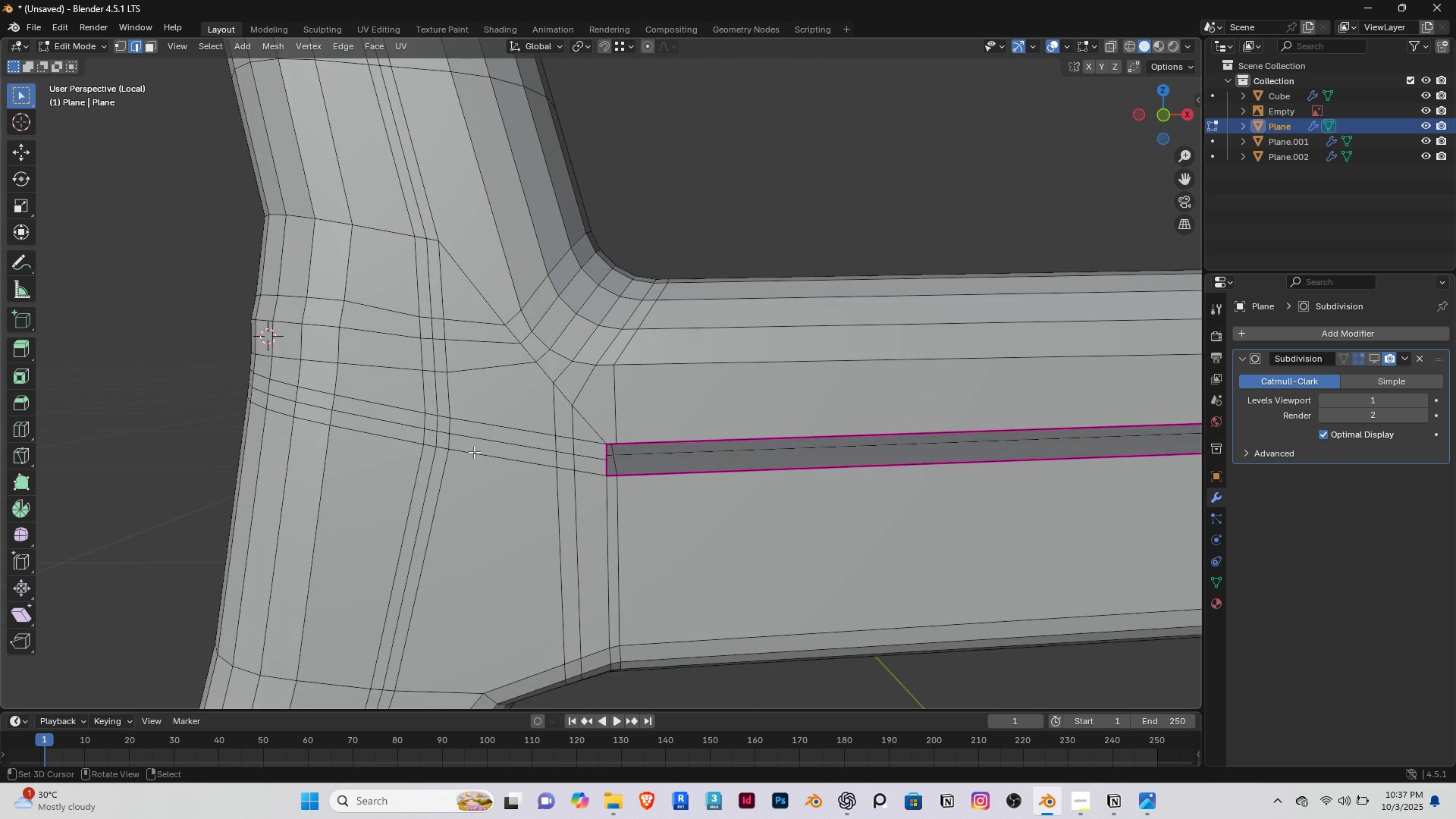 
scroll: coordinate [474, 452], scroll_direction: down, amount: 2.0
 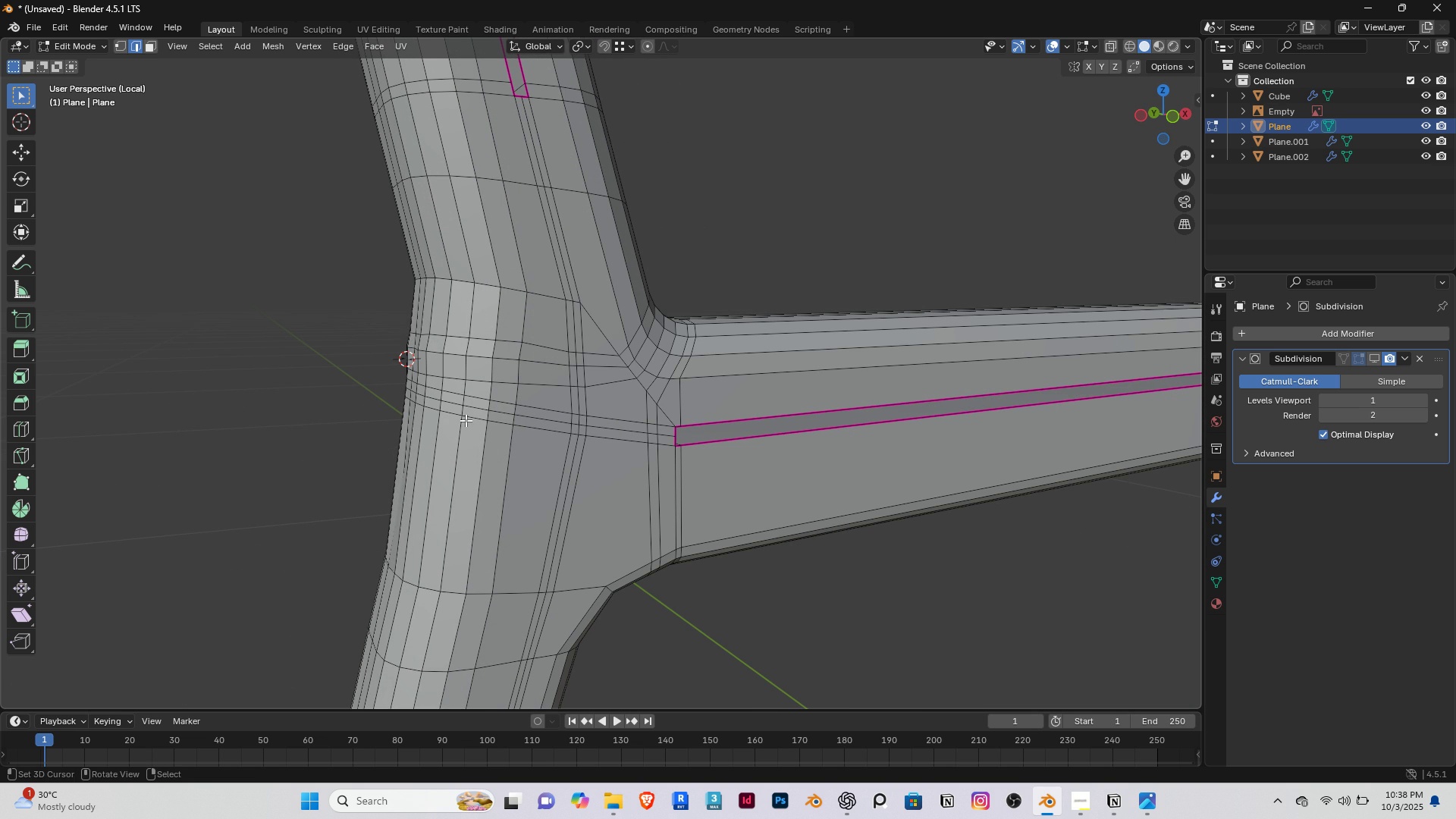 
wait(6.76)
 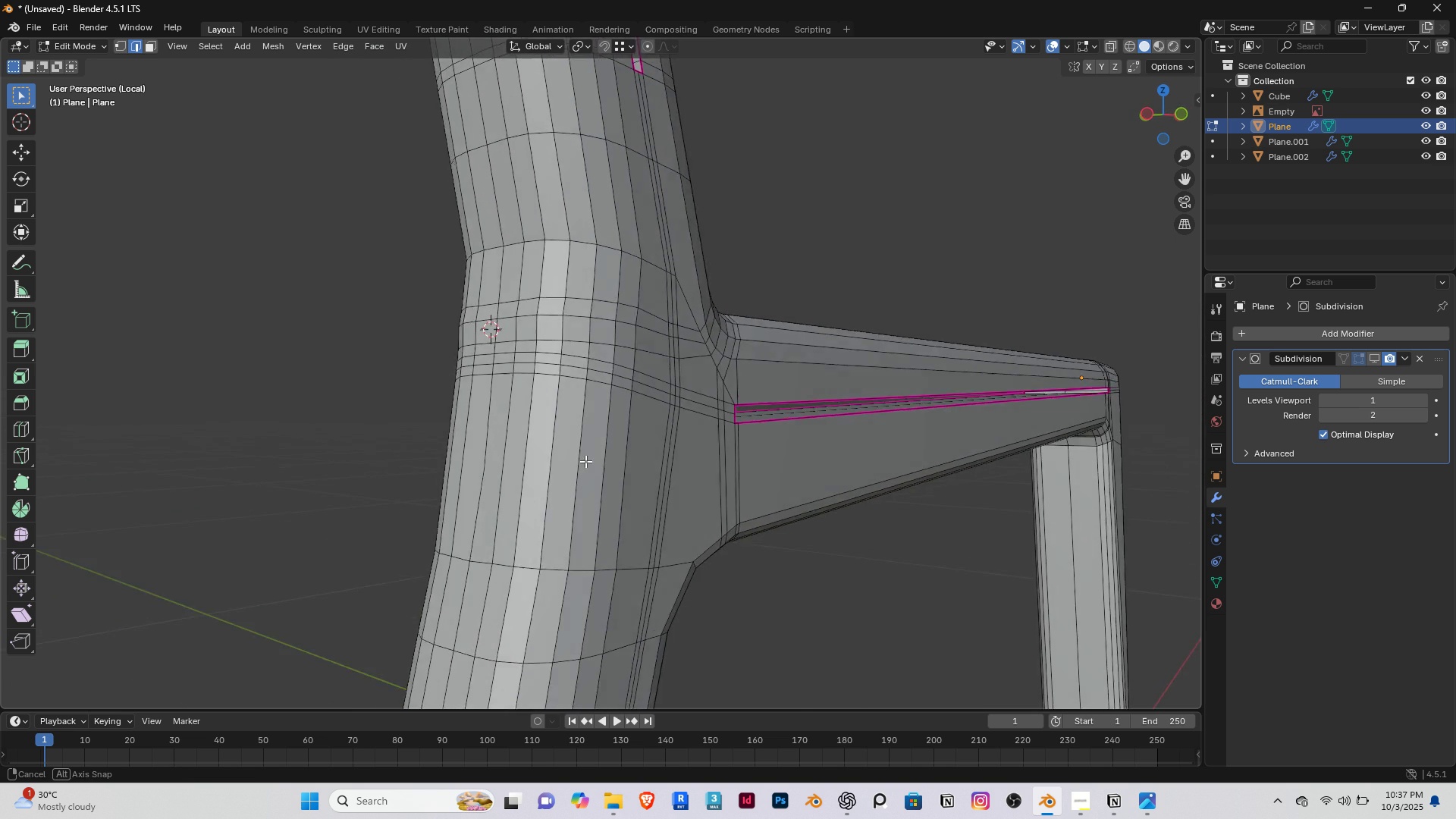 
scroll: coordinate [466, 421], scroll_direction: down, amount: 2.0
 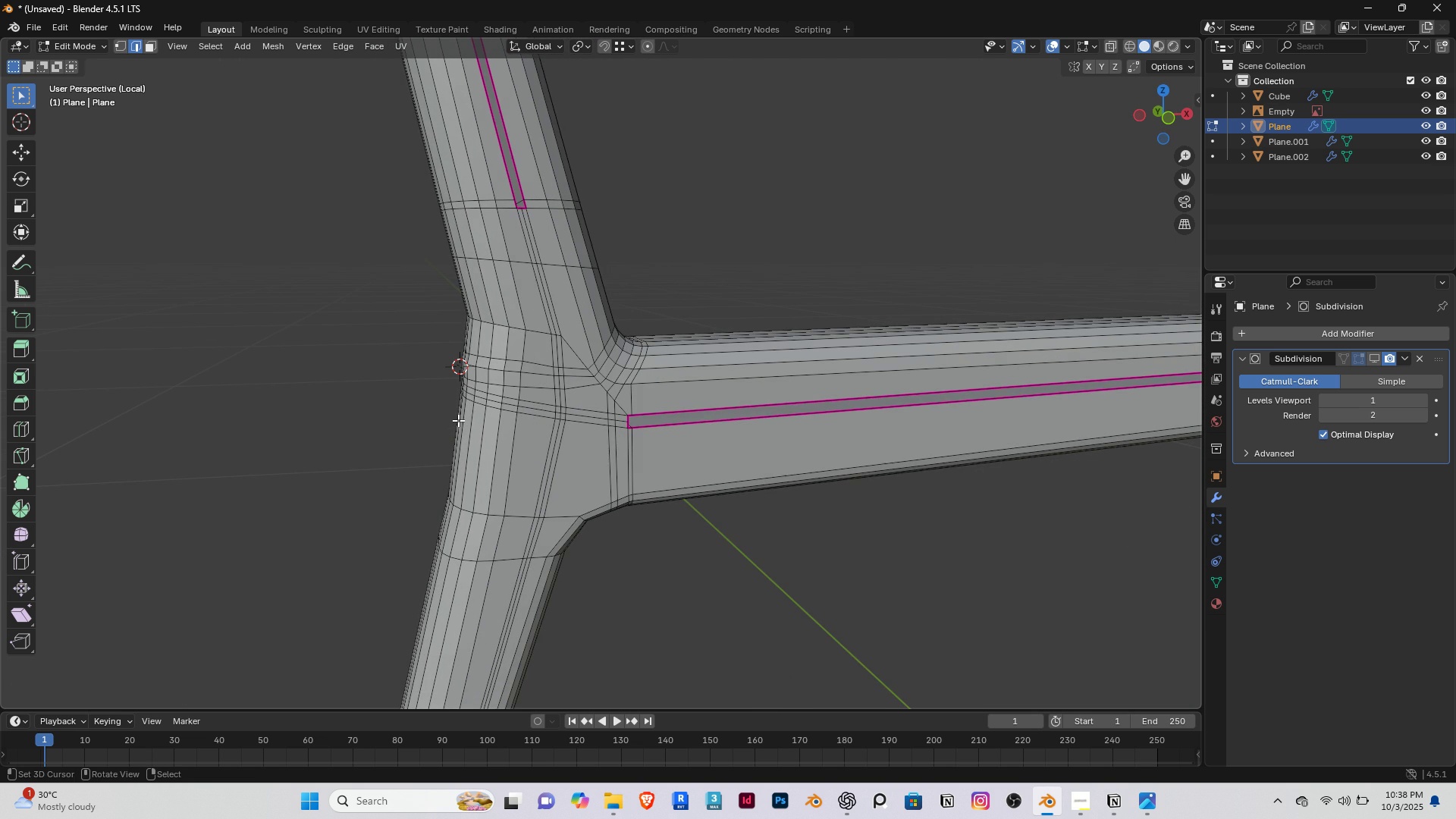 
key(End)
 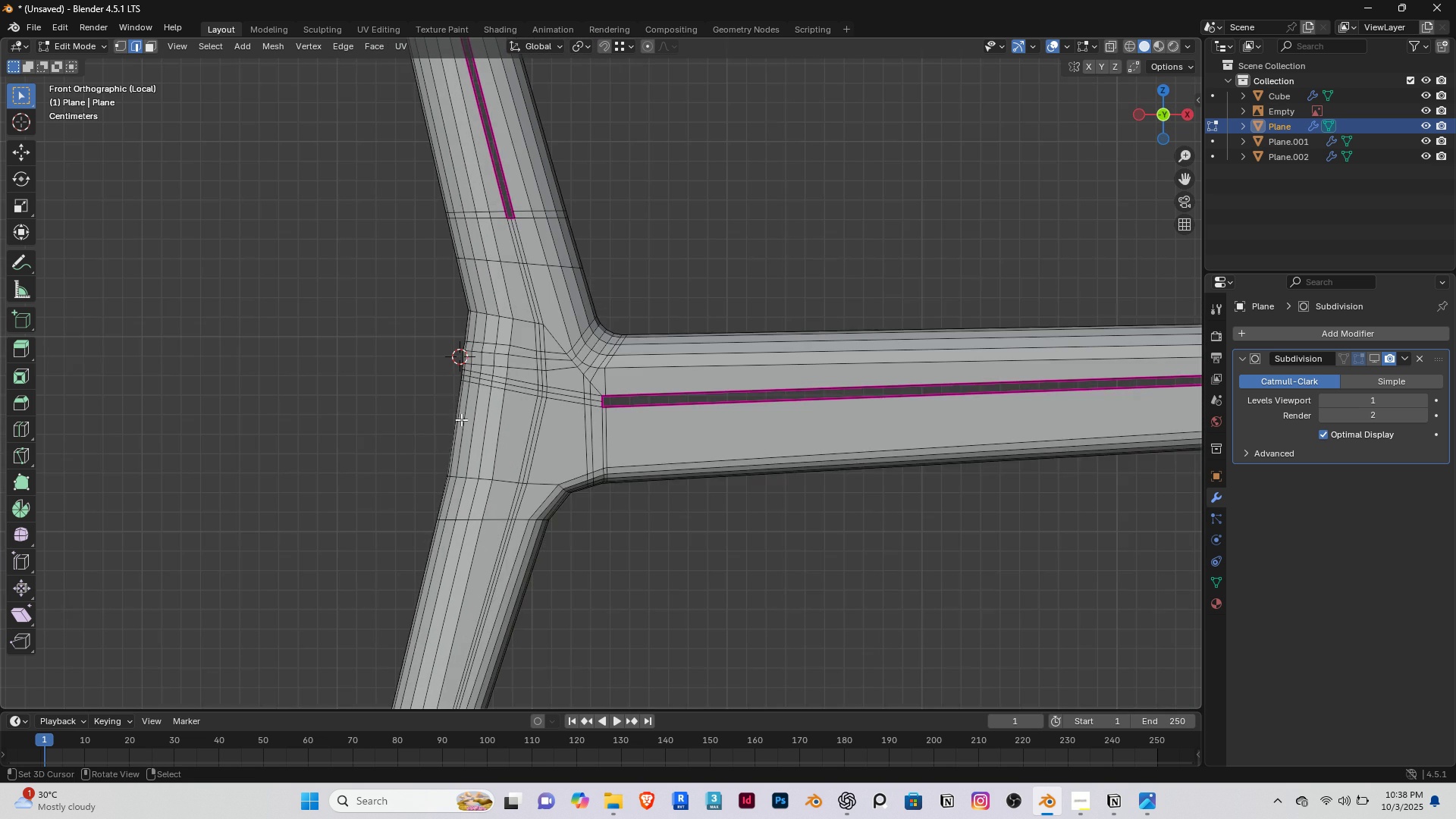 
scroll: coordinate [516, 385], scroll_direction: up, amount: 3.0
 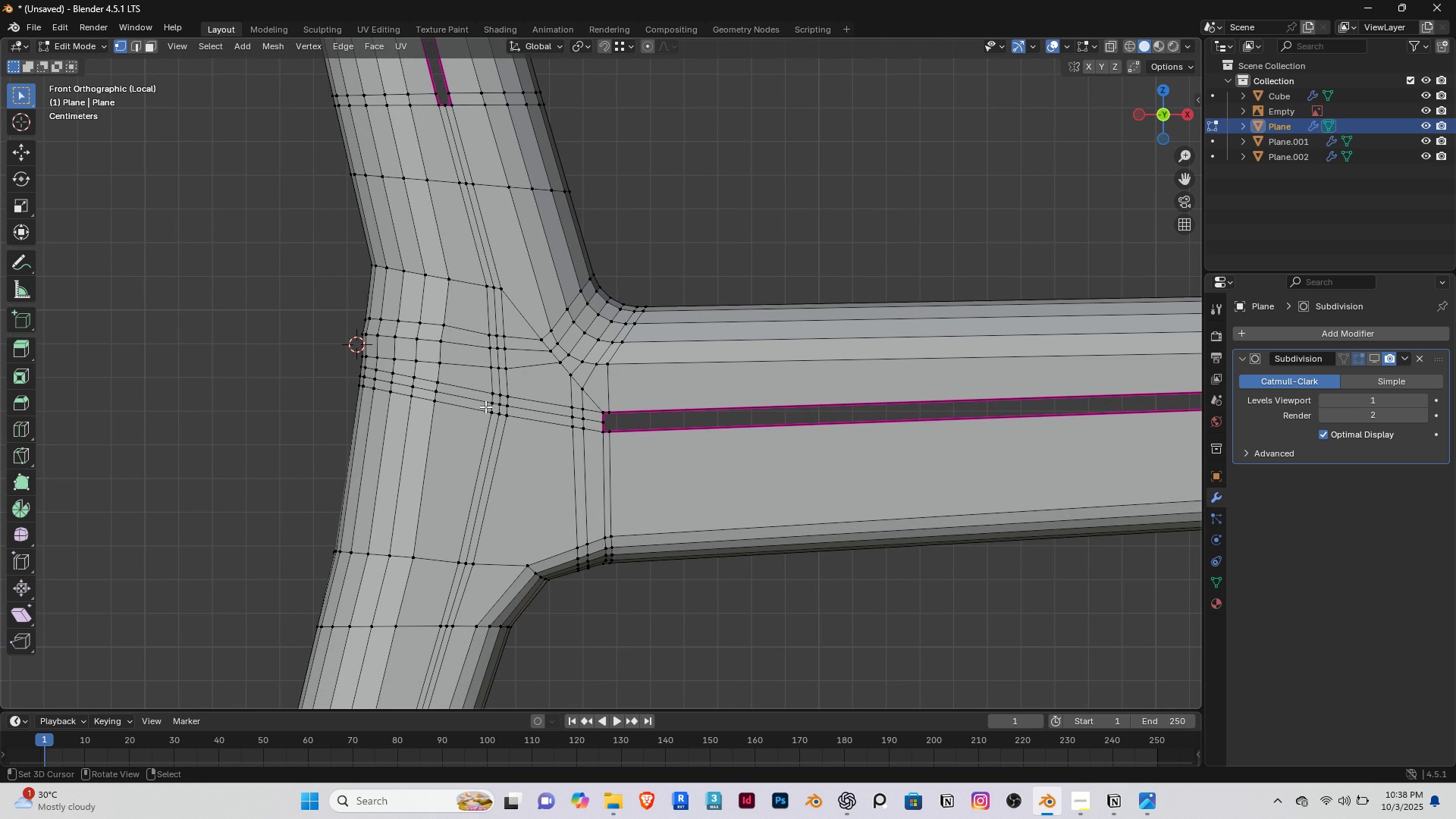 
key(1)
 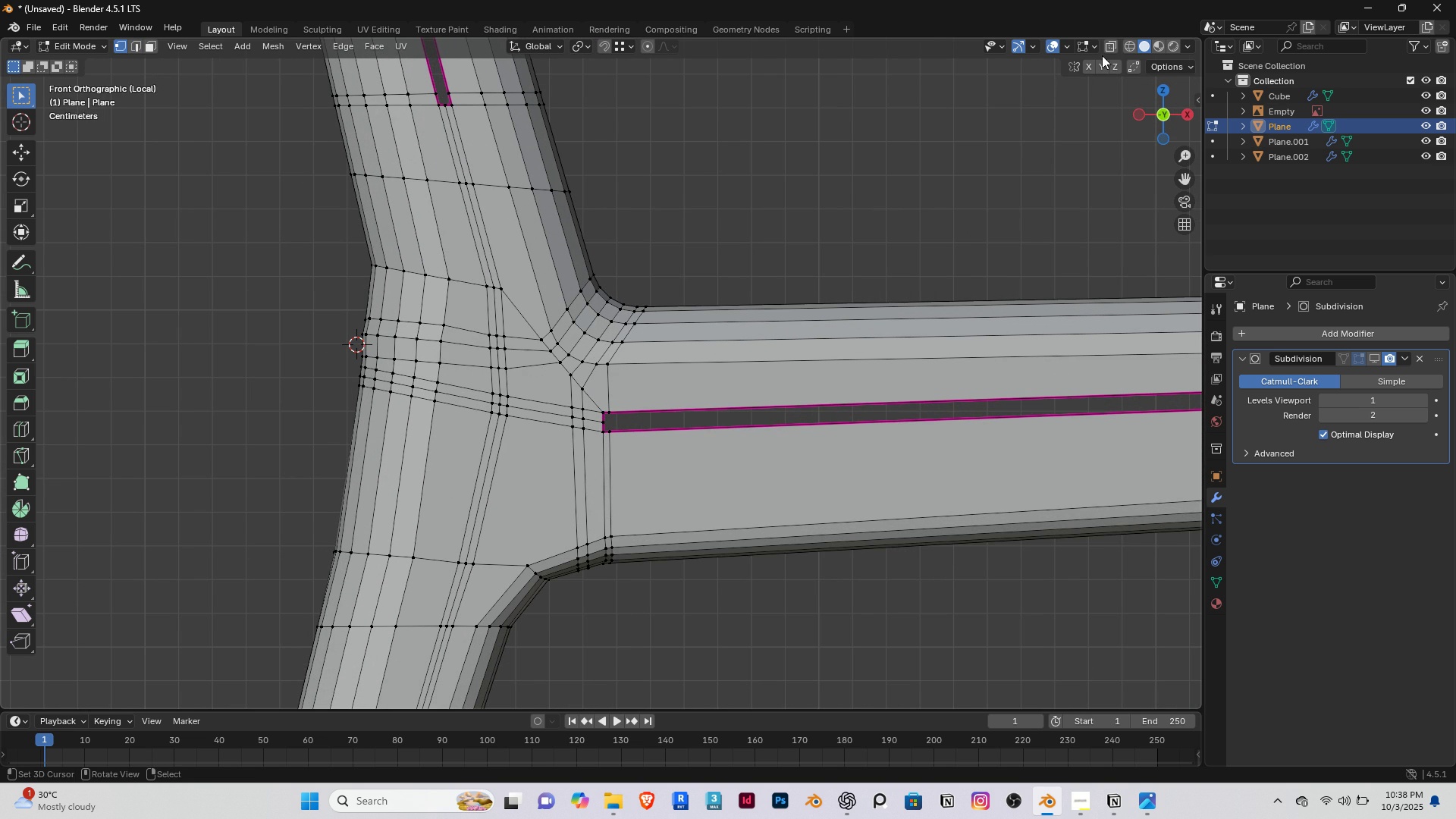 
left_click([1106, 43])
 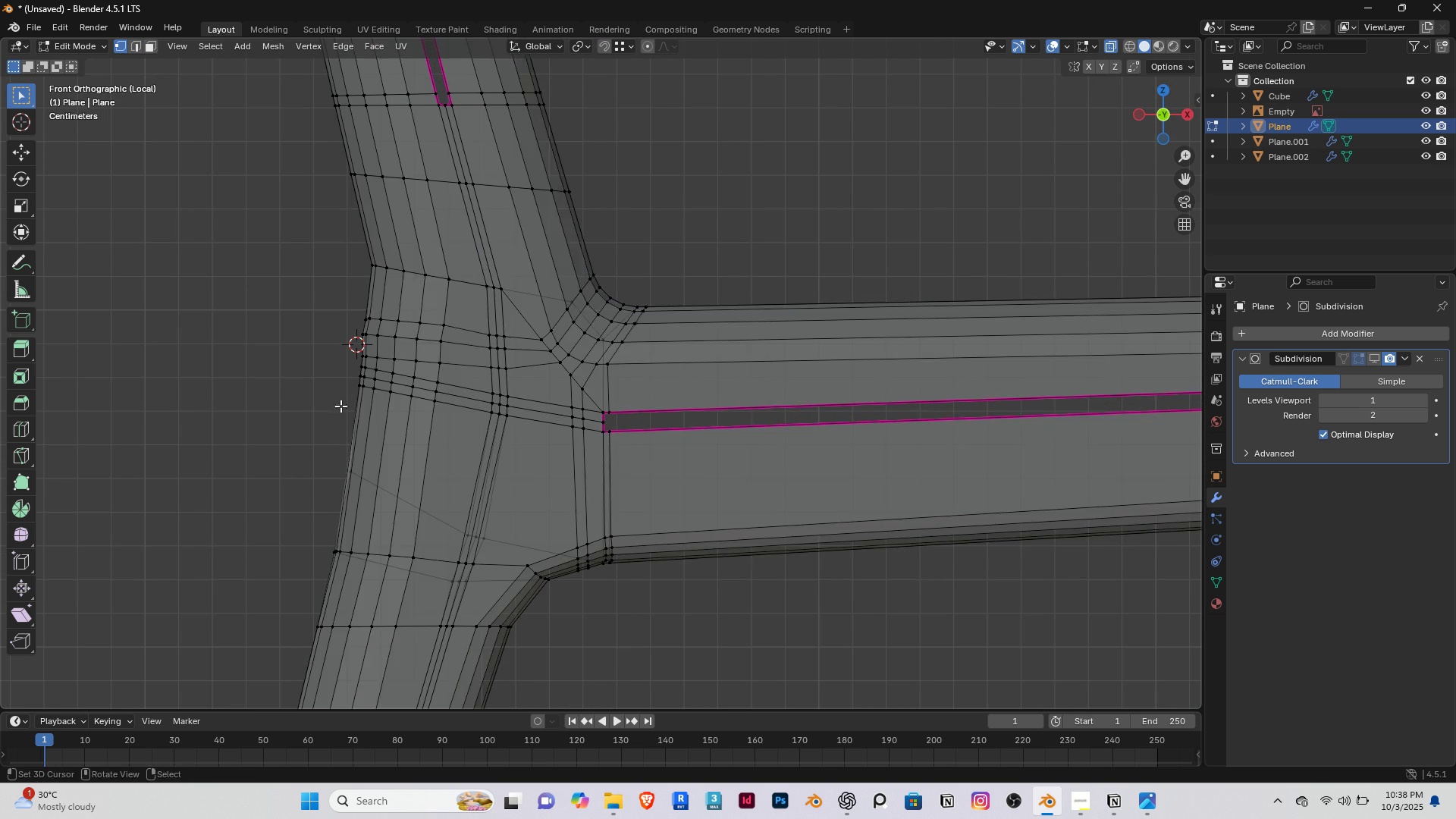 
key(Shift+ShiftRight)
 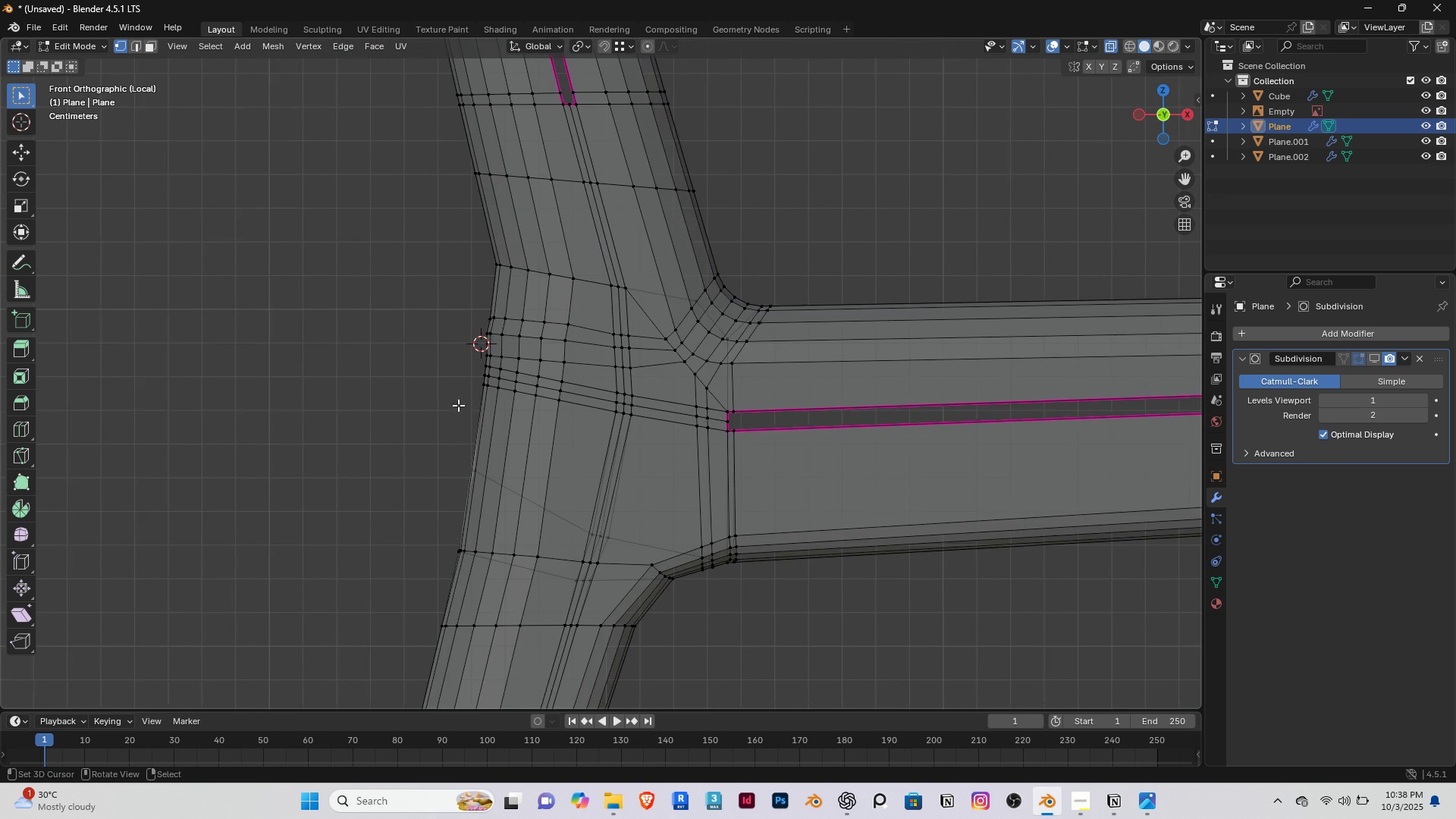 
scroll: coordinate [454, 394], scroll_direction: up, amount: 2.0